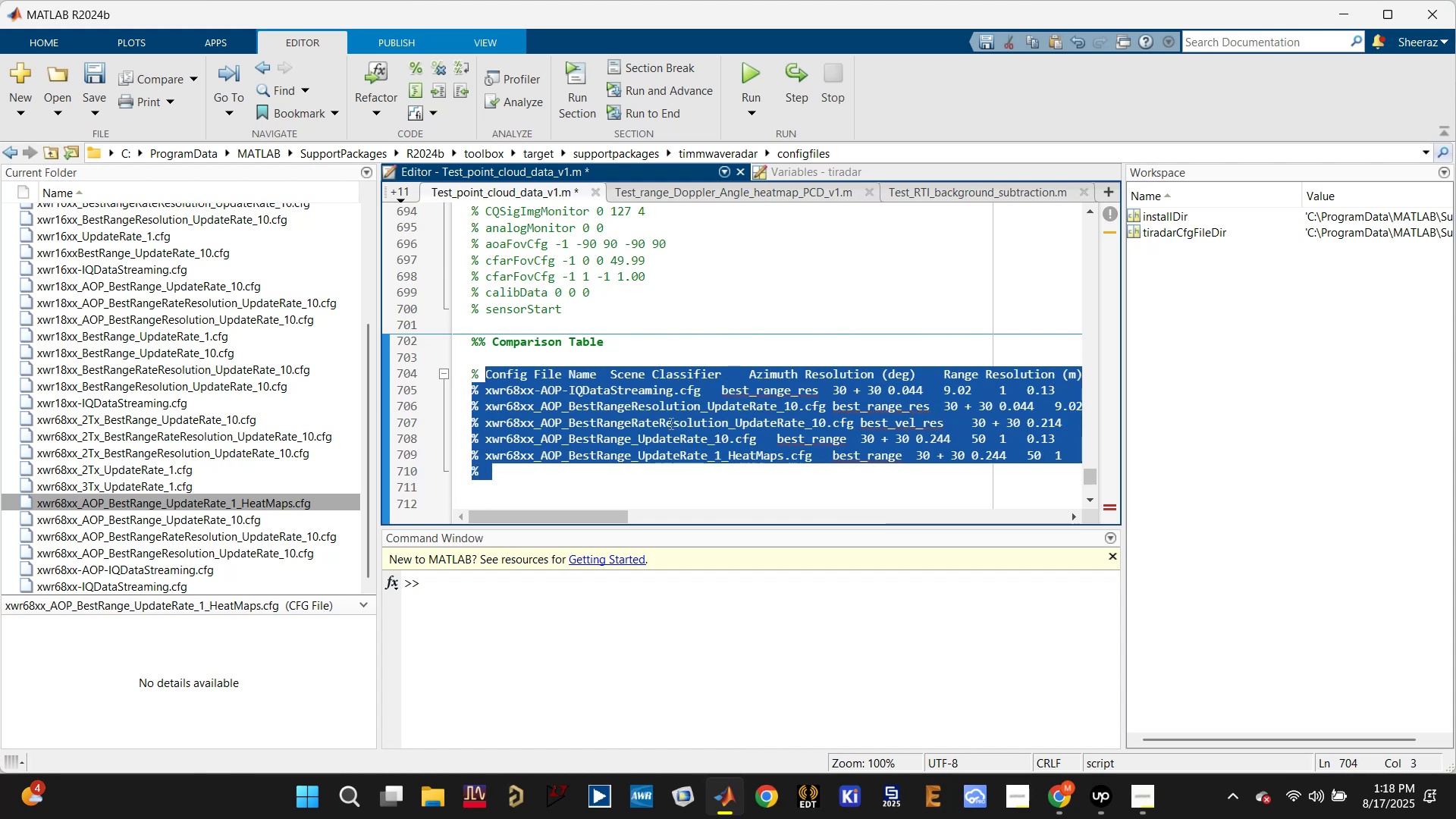 
left_click([706, 431])
 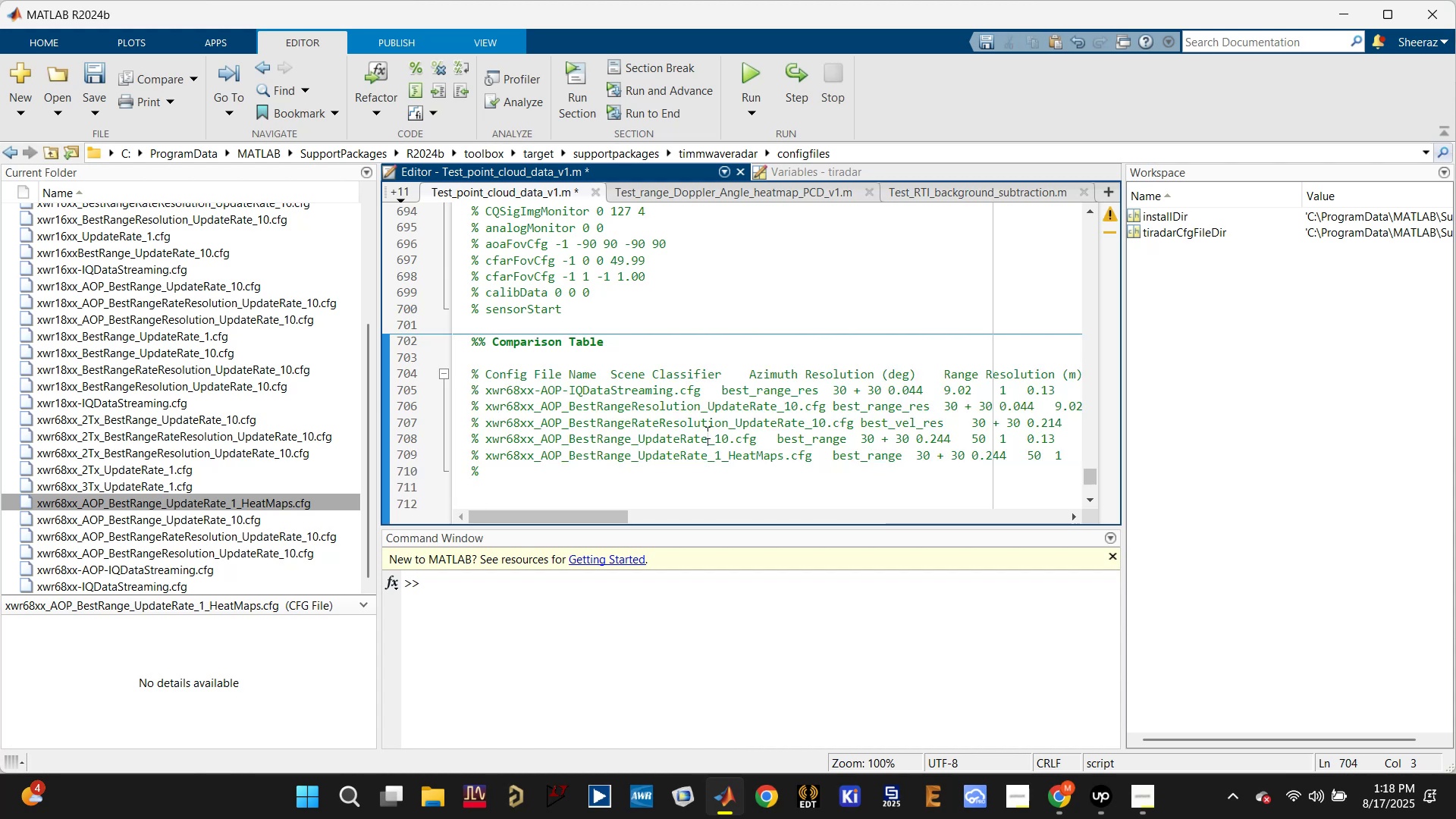 
key(Control+S)
 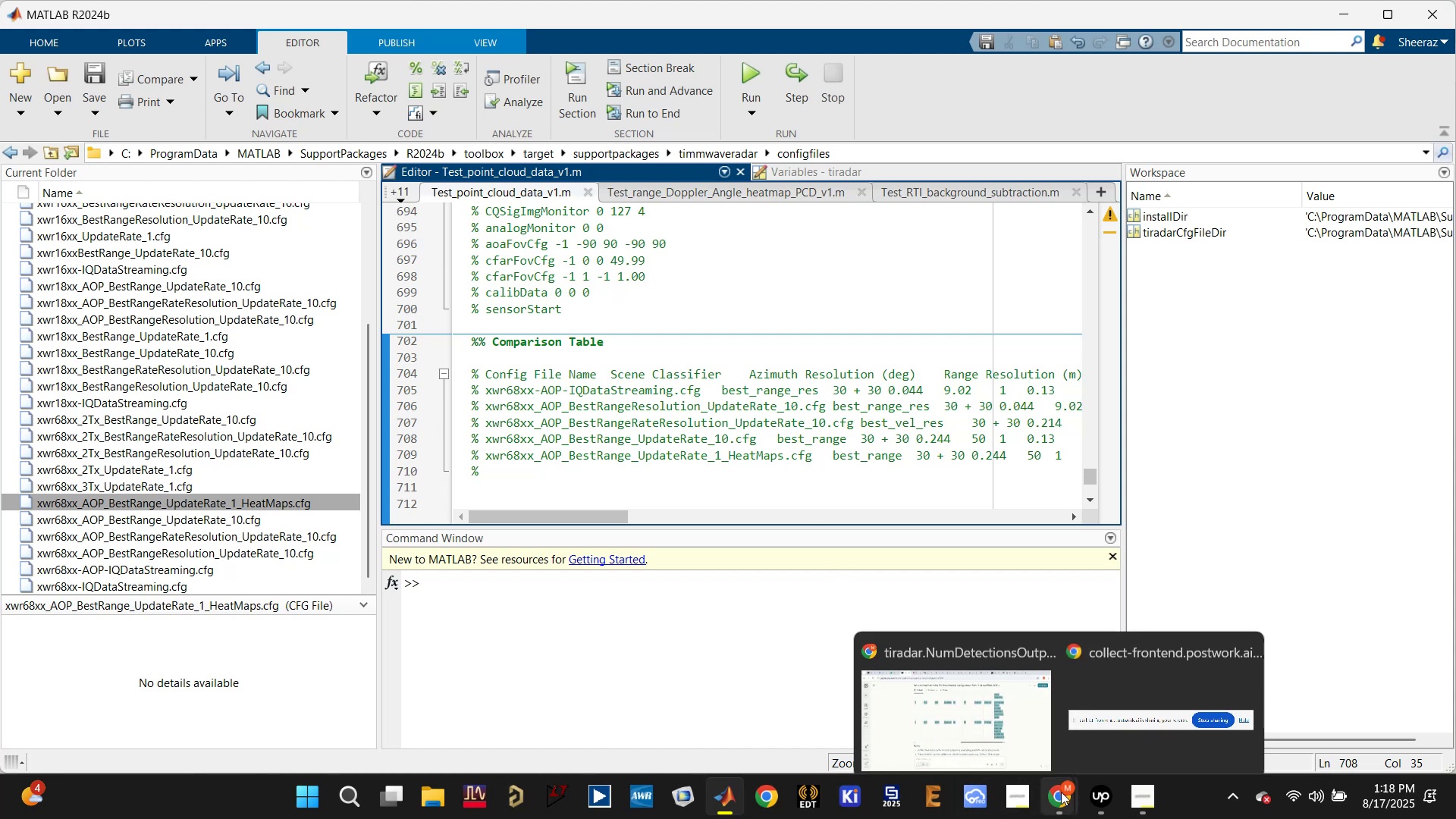 
left_click([664, 681])
 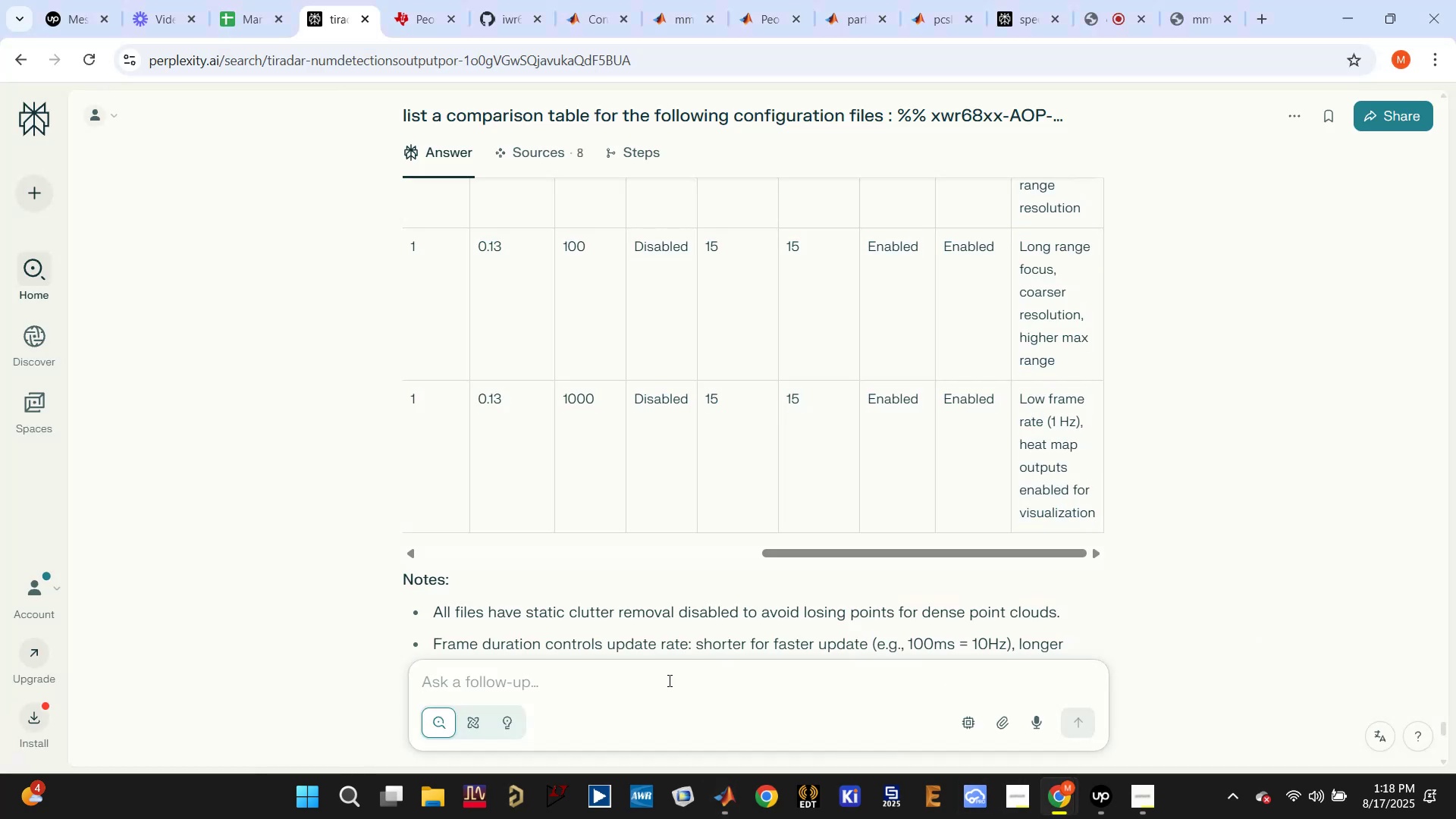 
type(align for the matlab )
 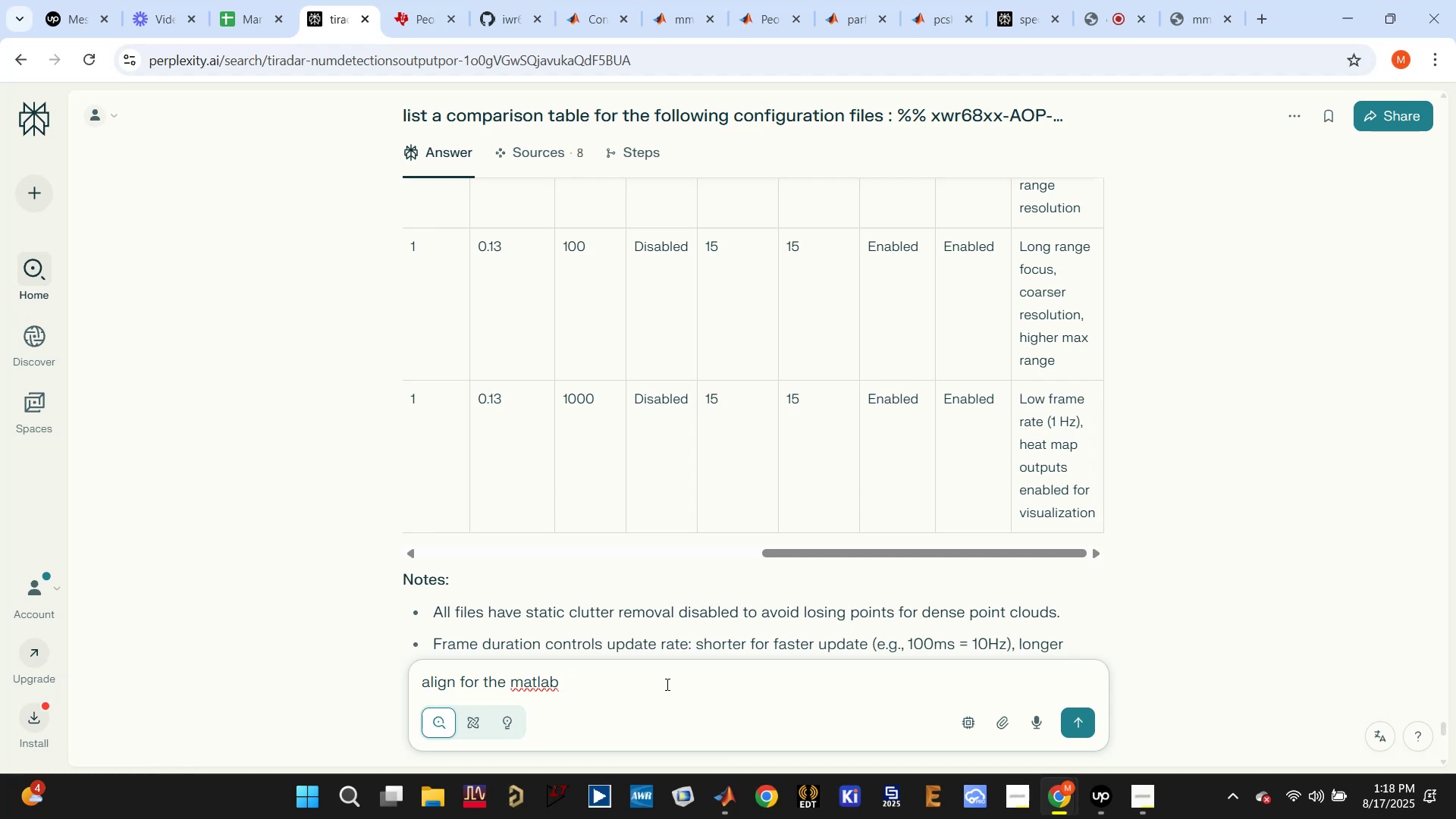 
wait(6.52)
 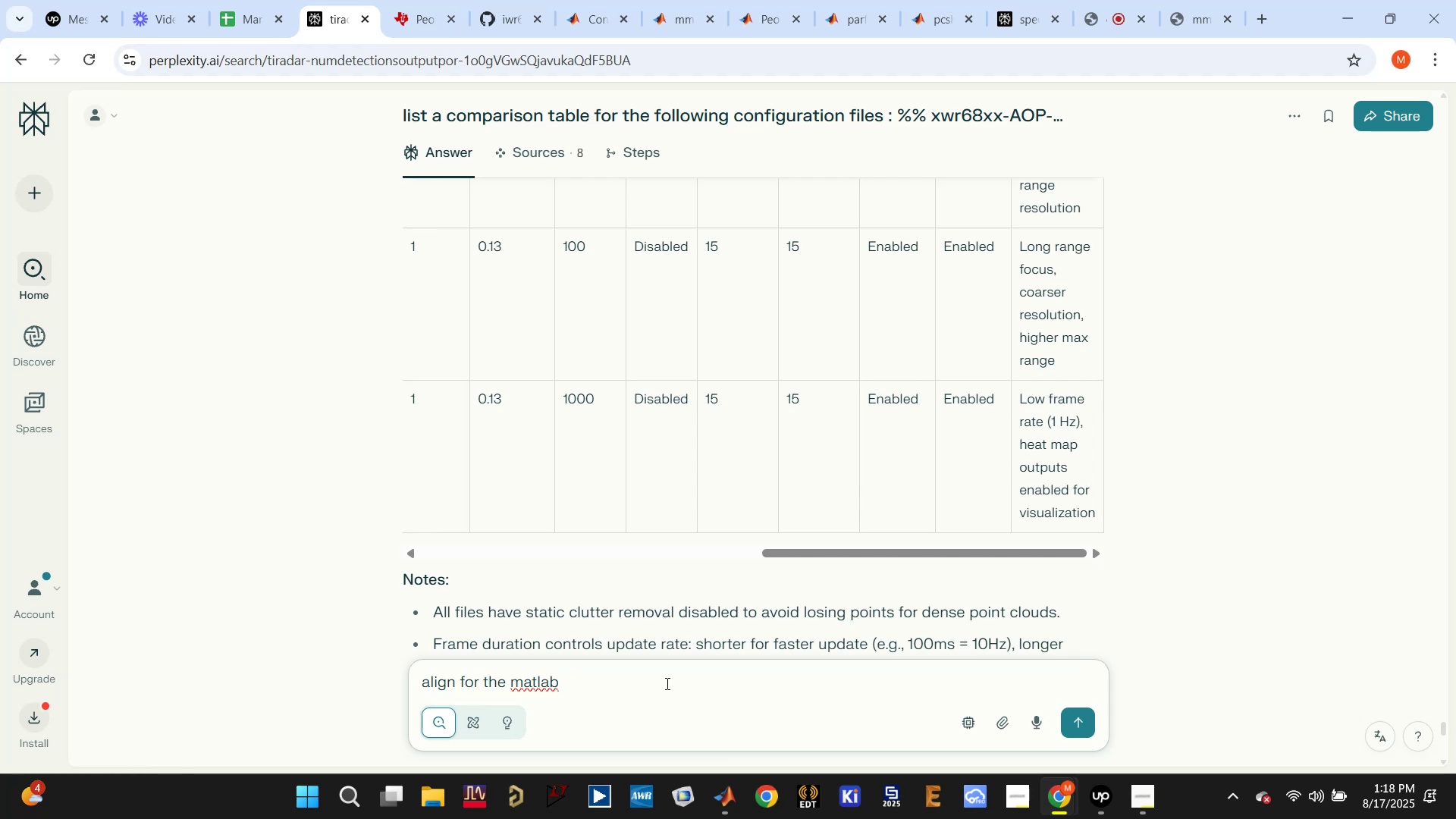 
type(.m ful)
key(Backspace)
key(Backspace)
type(ile : )
 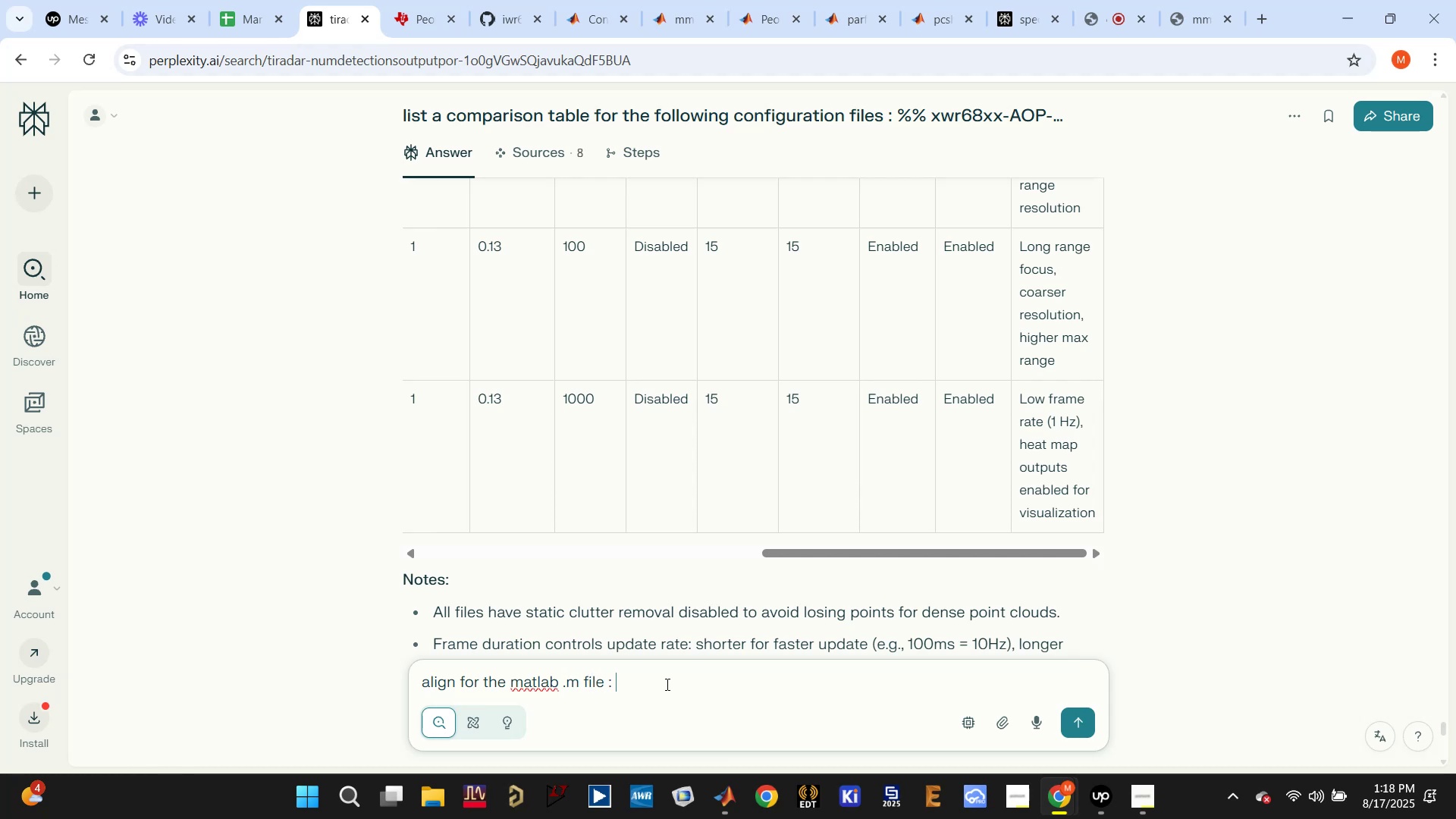 
key(Control+V)
 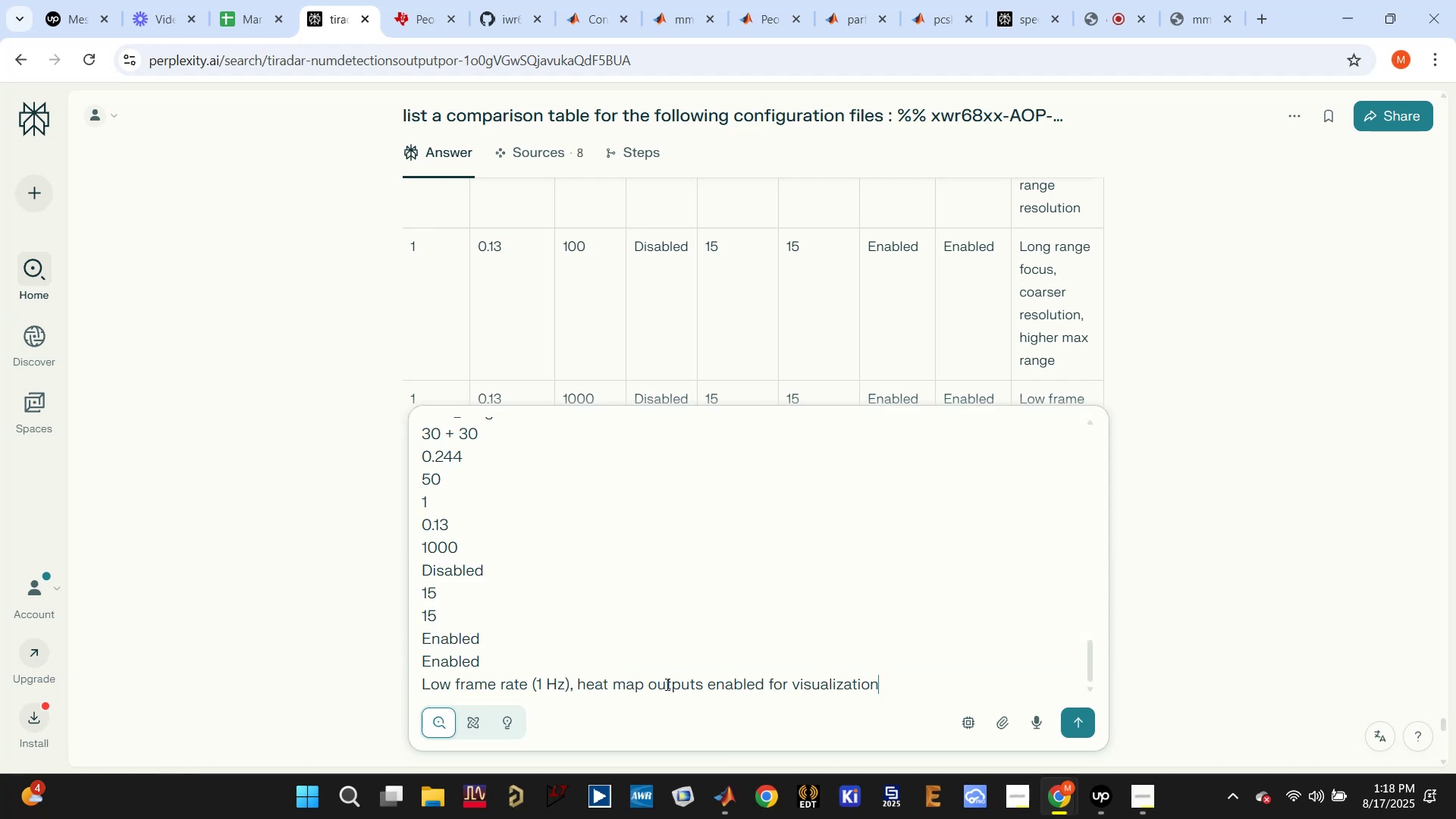 
key(Enter)
 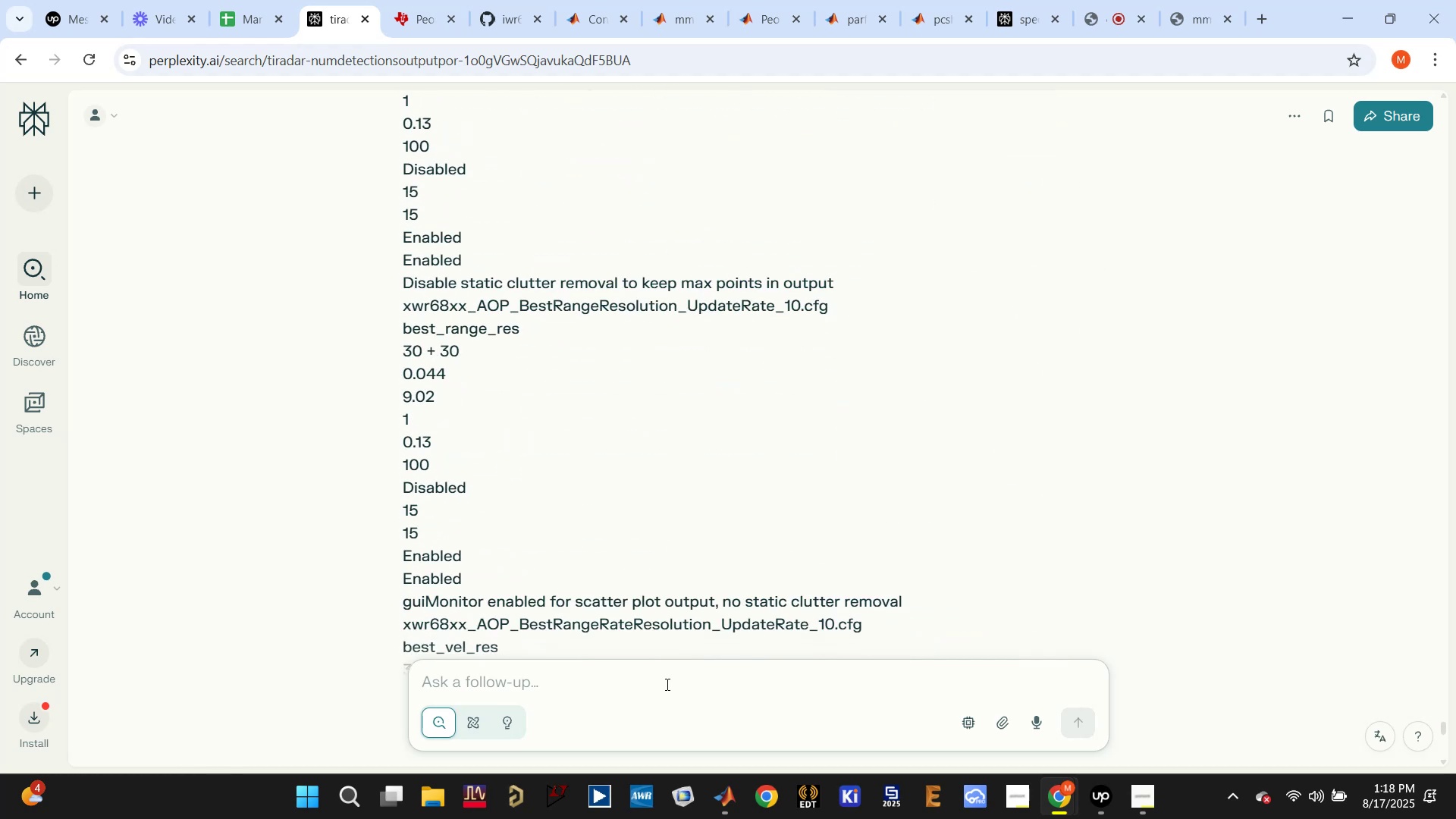 
scroll: coordinate [833, 571], scroll_direction: down, amount: 20.0
 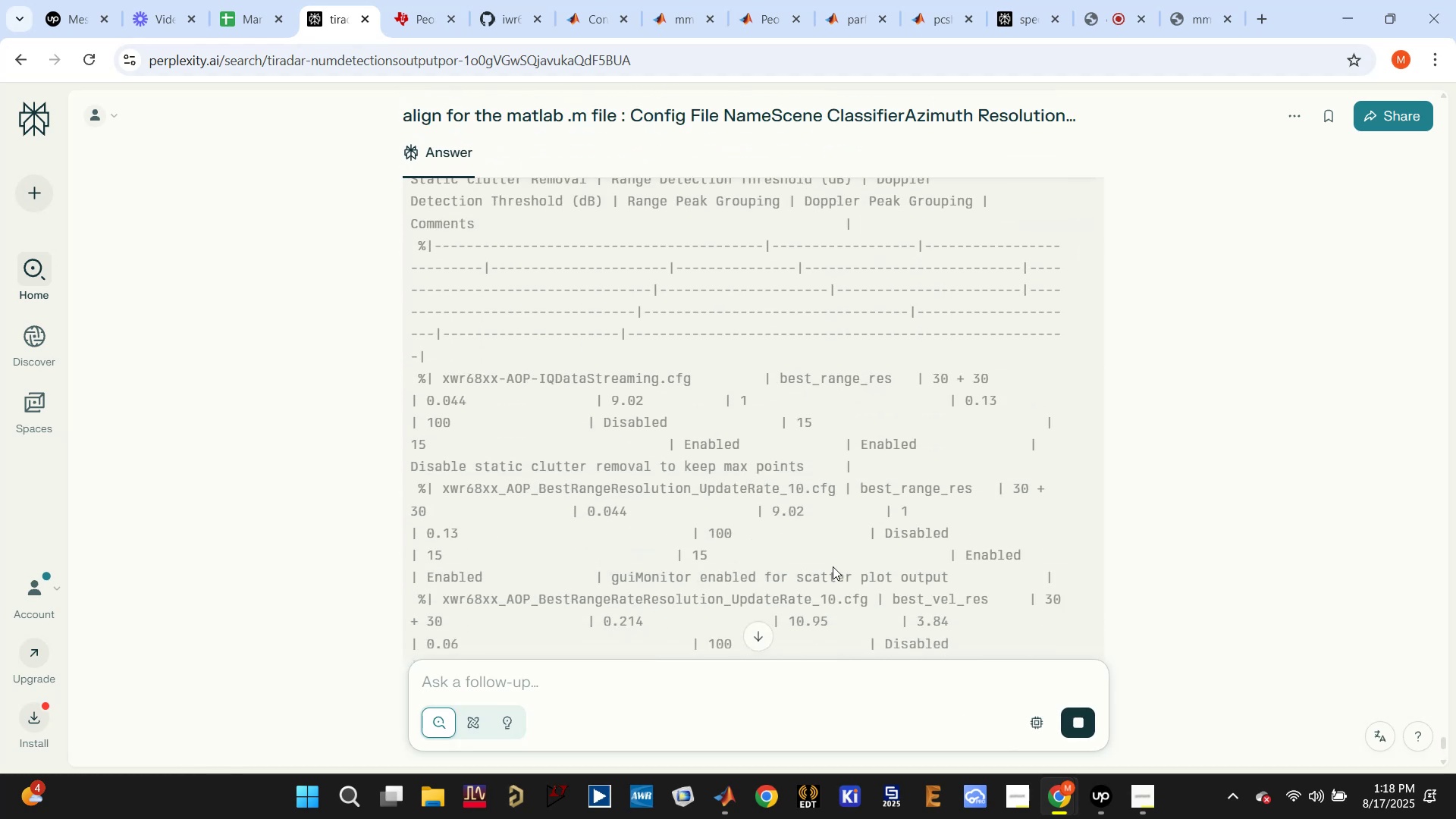 
scroll: coordinate [837, 561], scroll_direction: up, amount: 5.0
 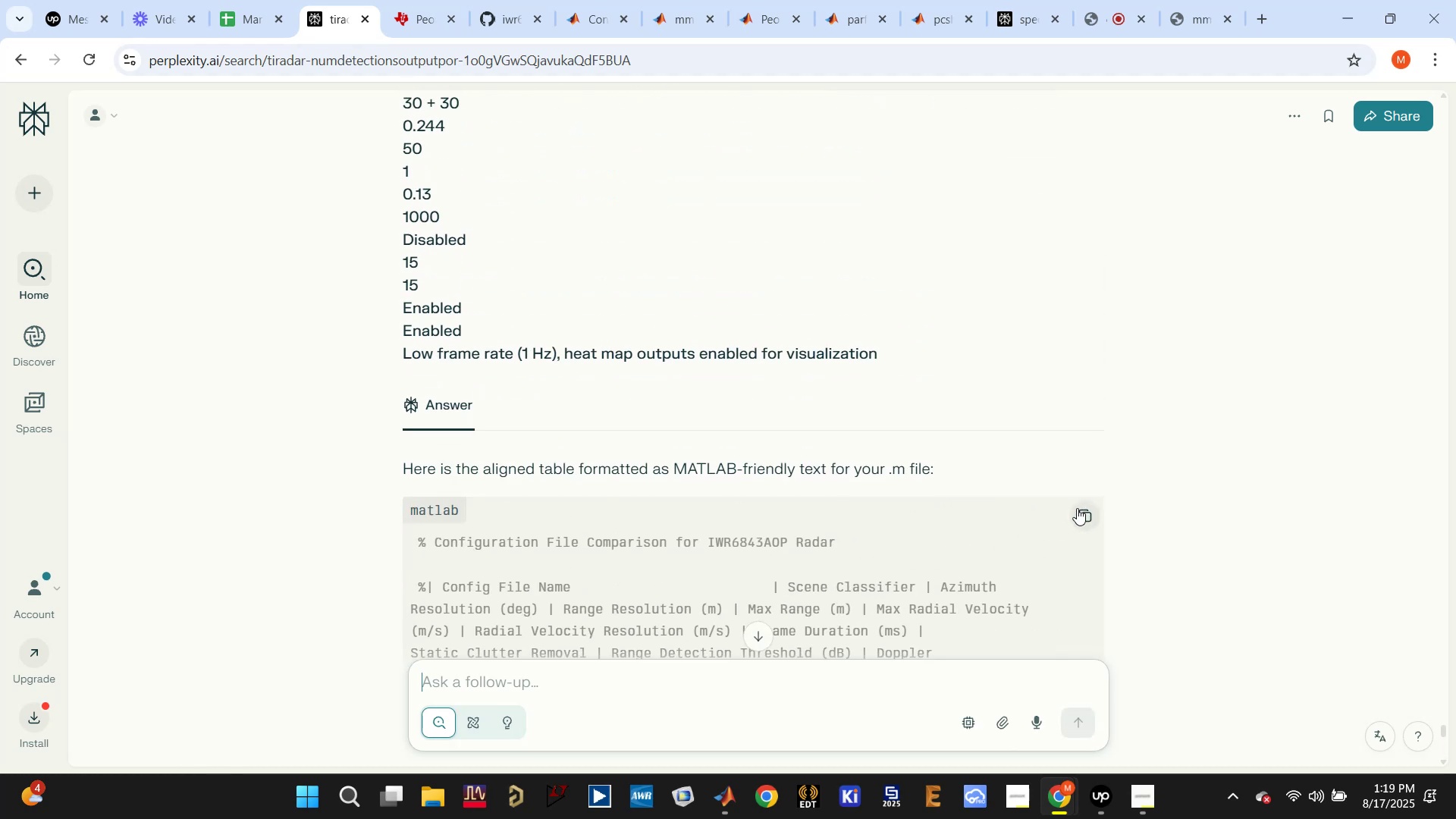 
left_click([1084, 513])
 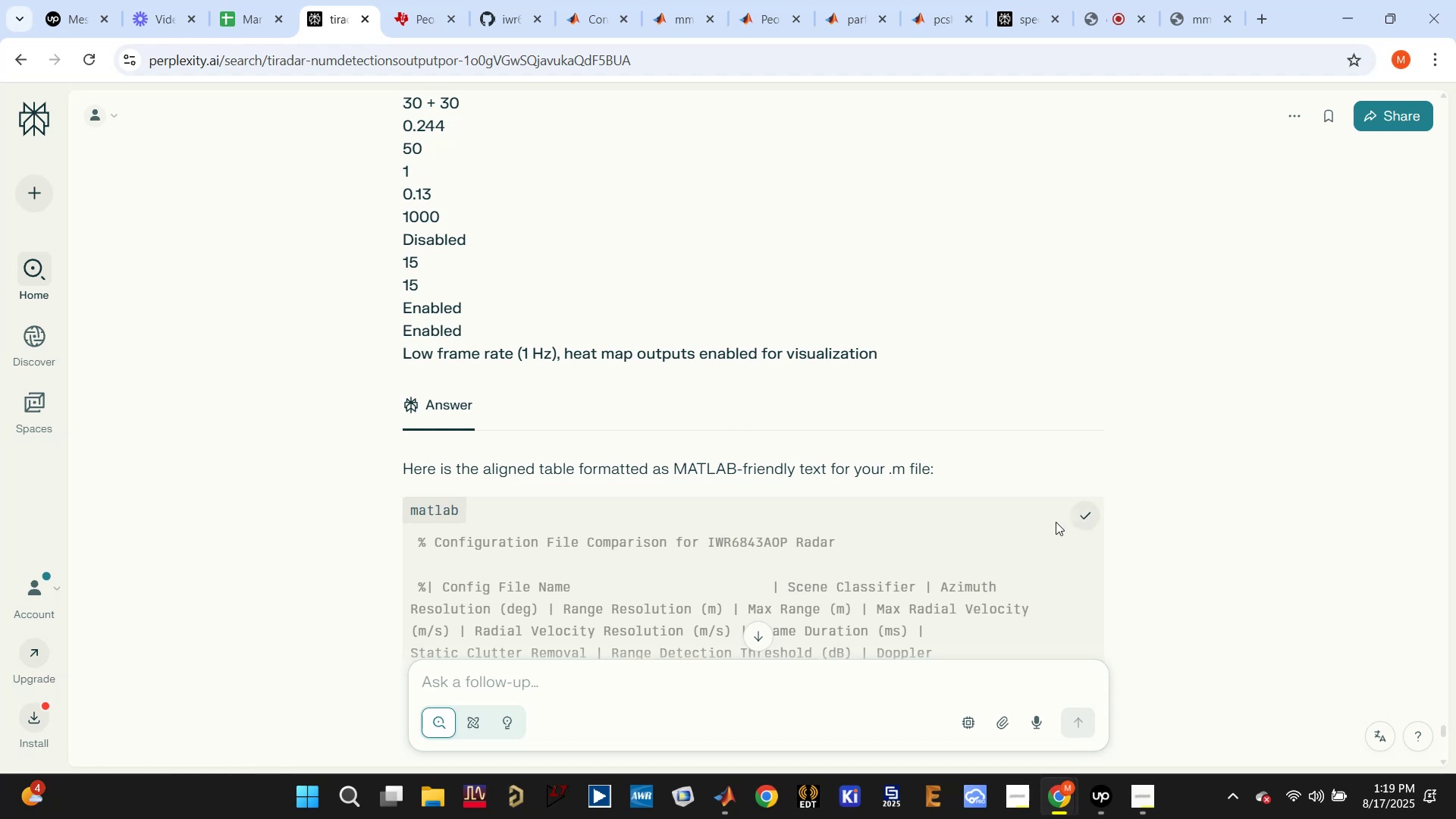 
scroll: coordinate [1016, 535], scroll_direction: down, amount: 14.0
 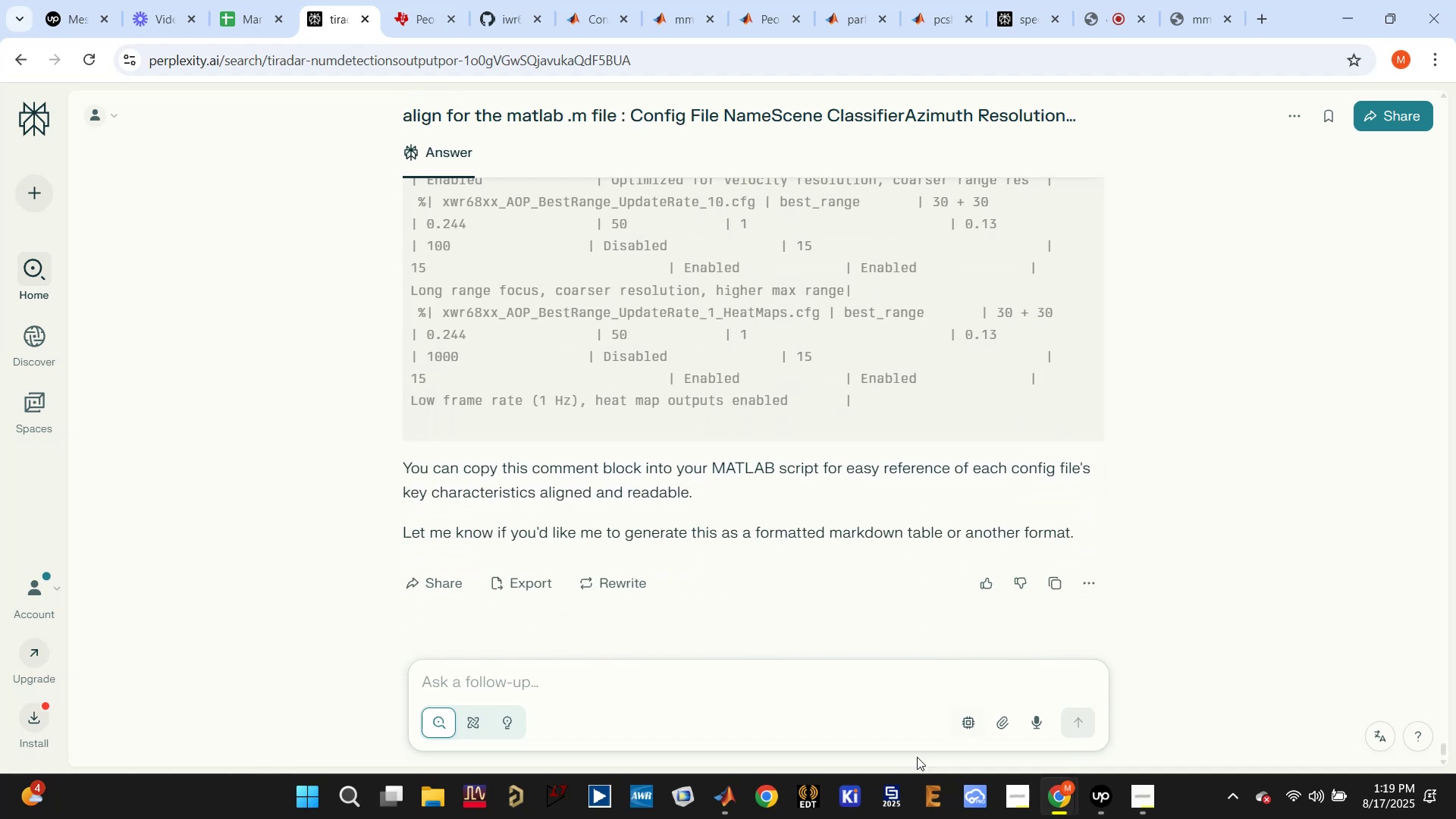 
wait(5.78)
 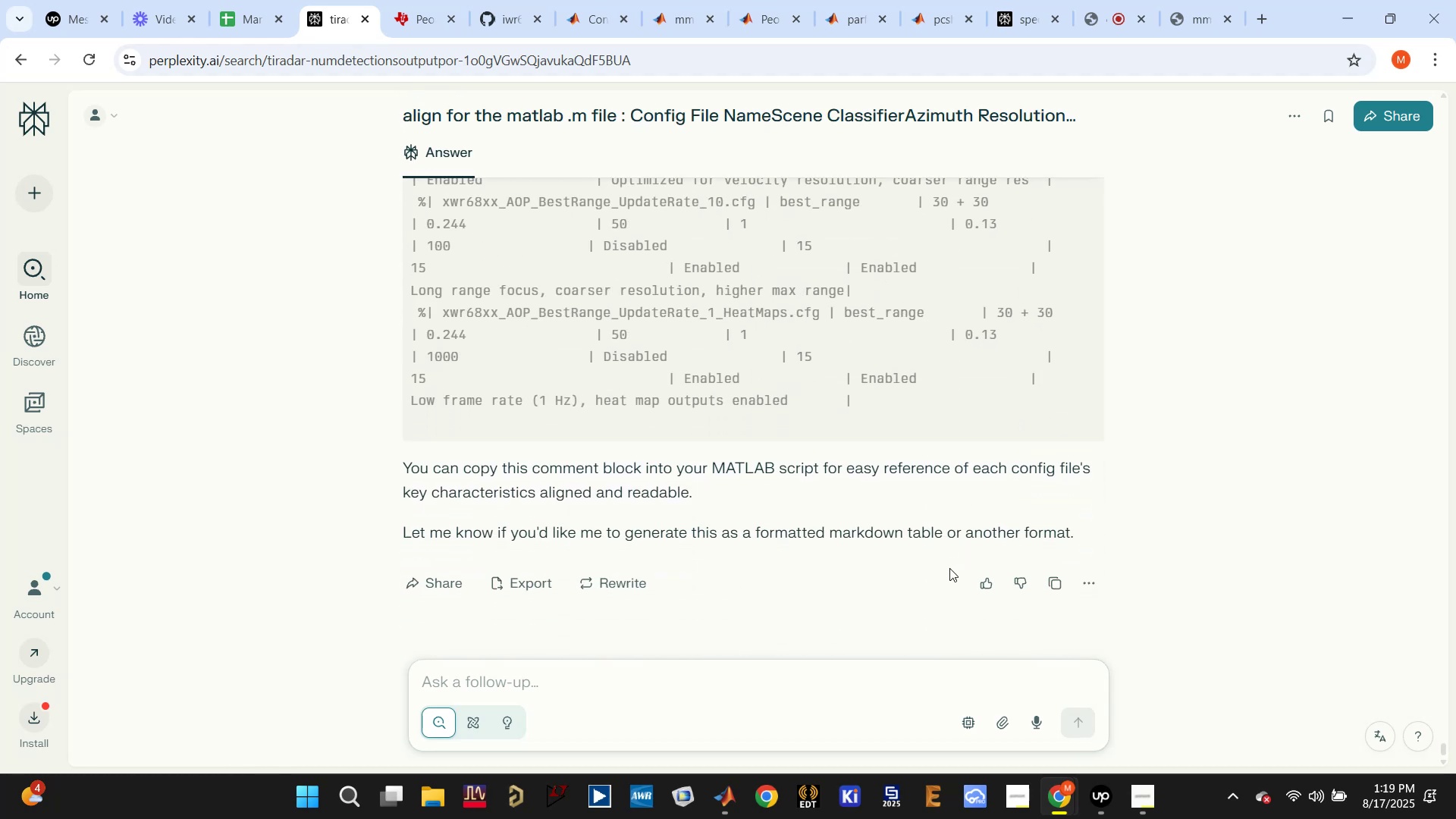 
left_click([735, 698])
 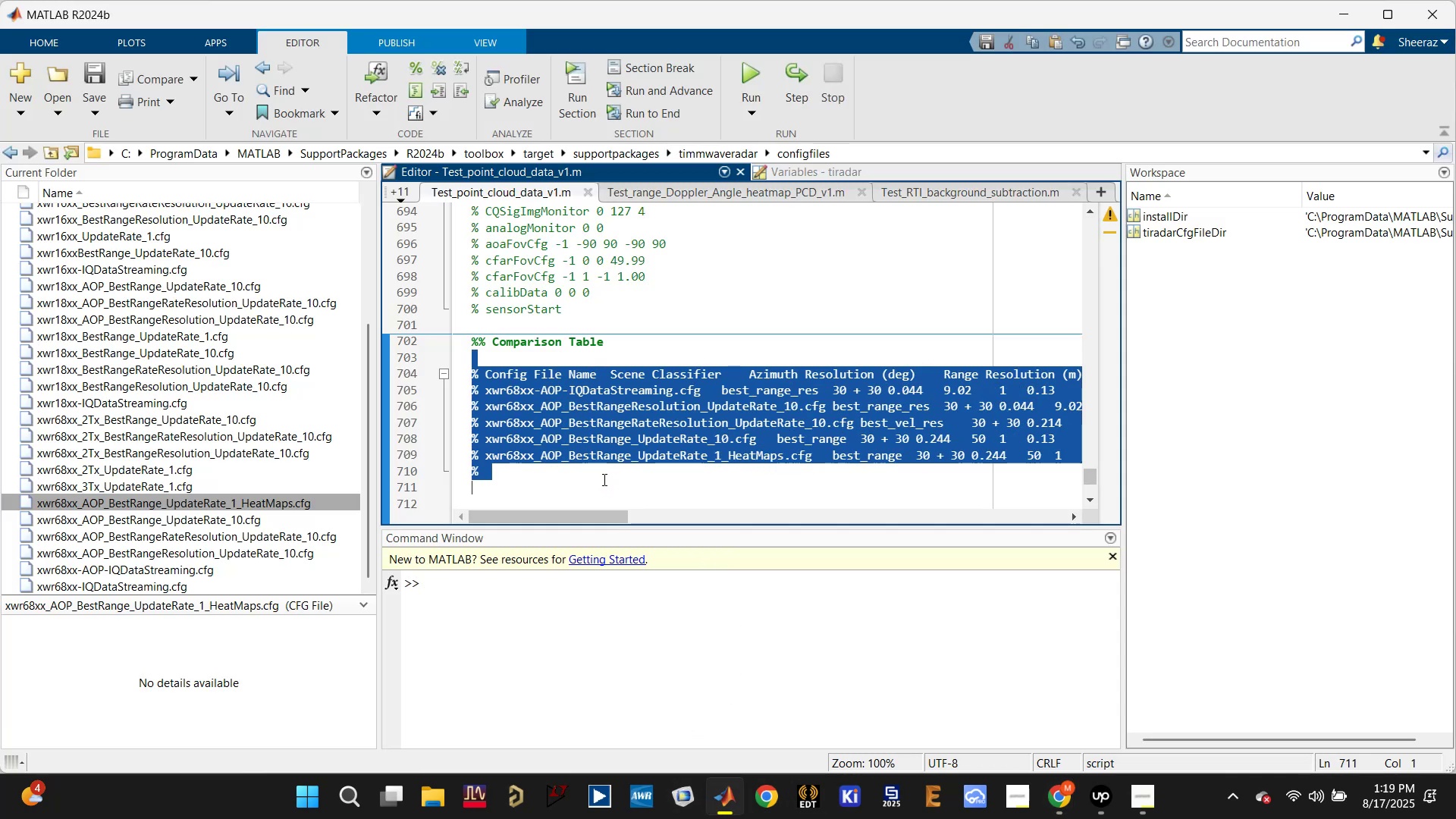 
key(Control+V)
 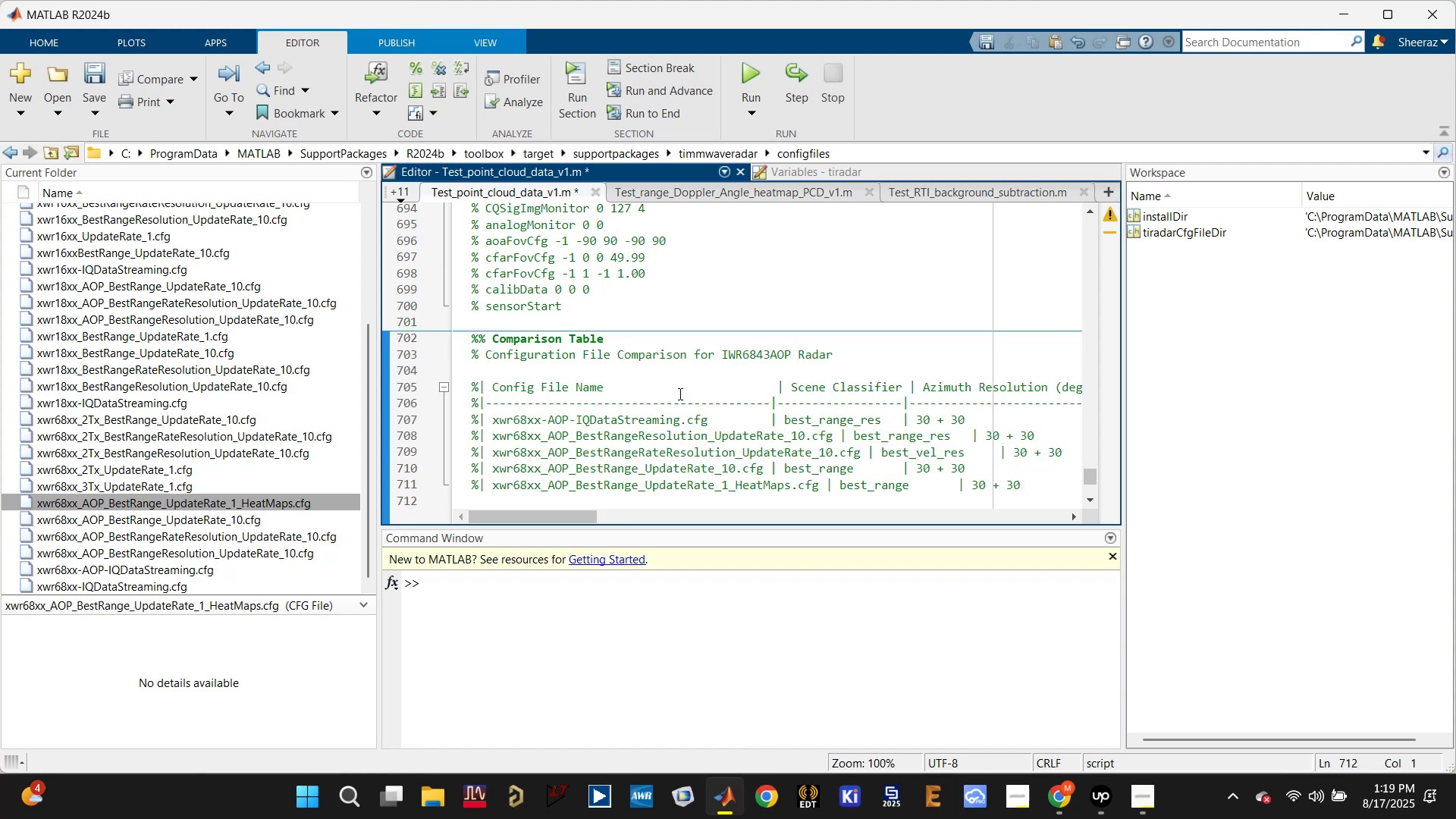 
scroll: coordinate [748, 434], scroll_direction: down, amount: 2.0
 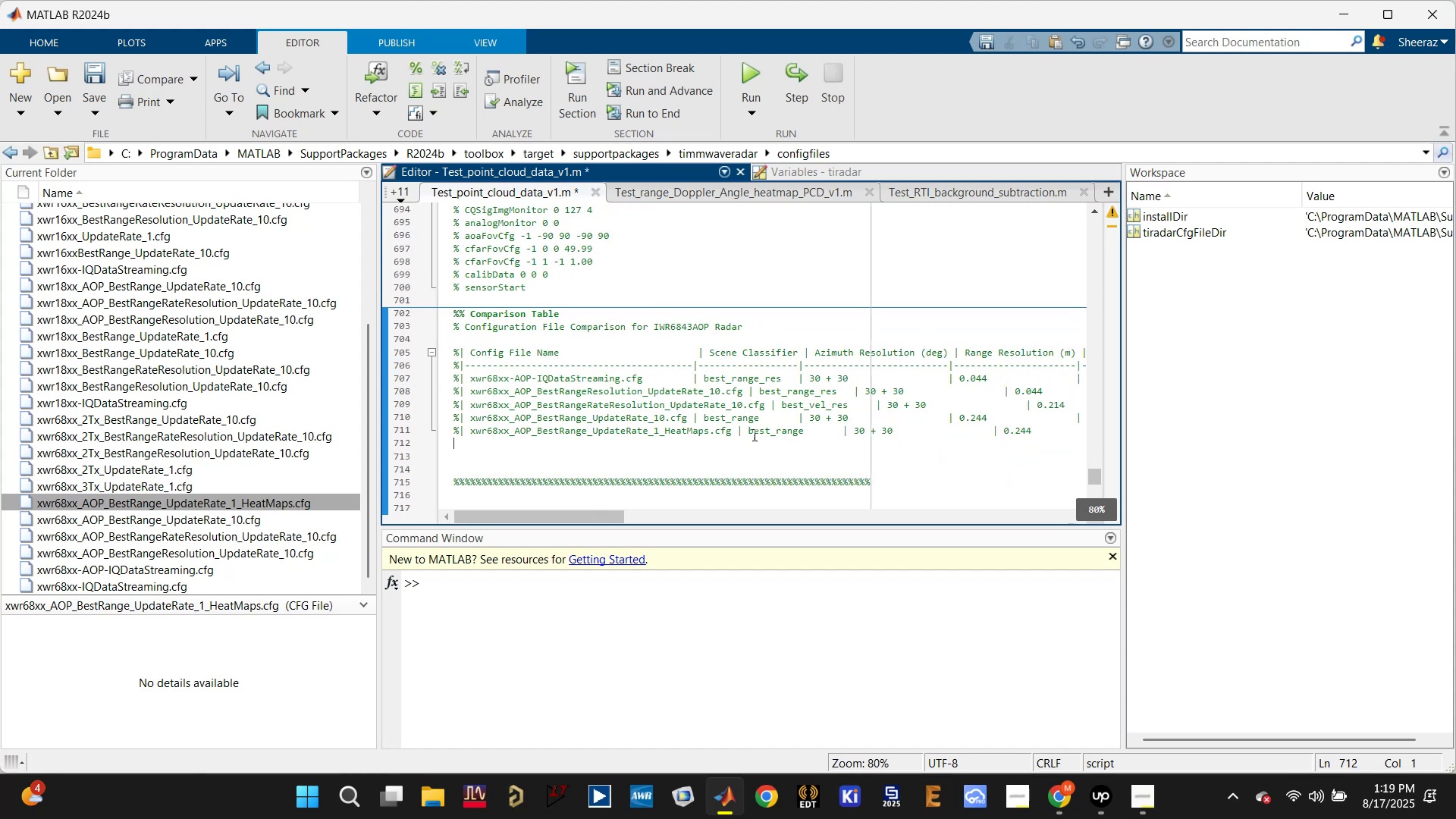 
key(Control+S)
 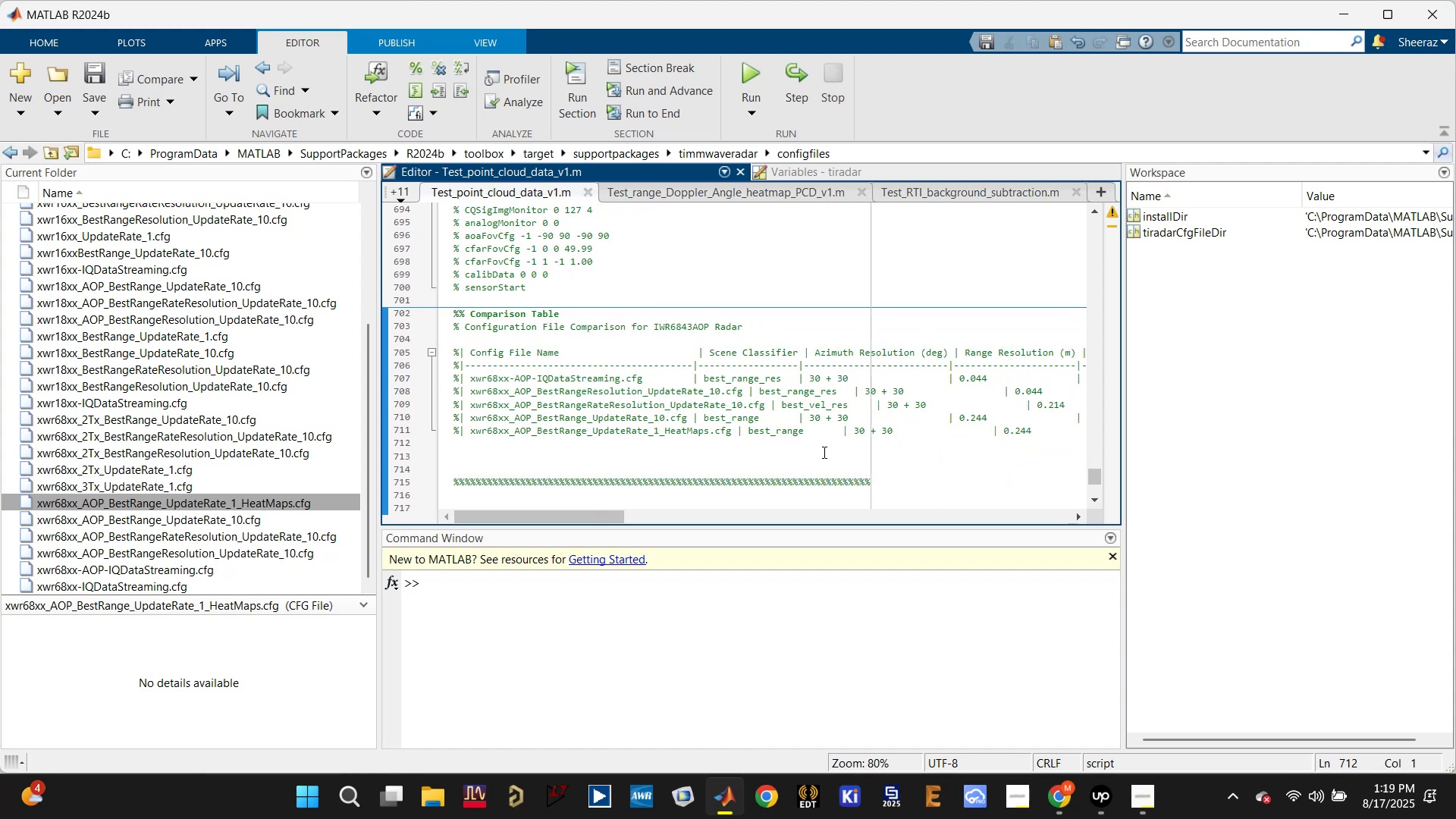 
left_click([823, 452])
 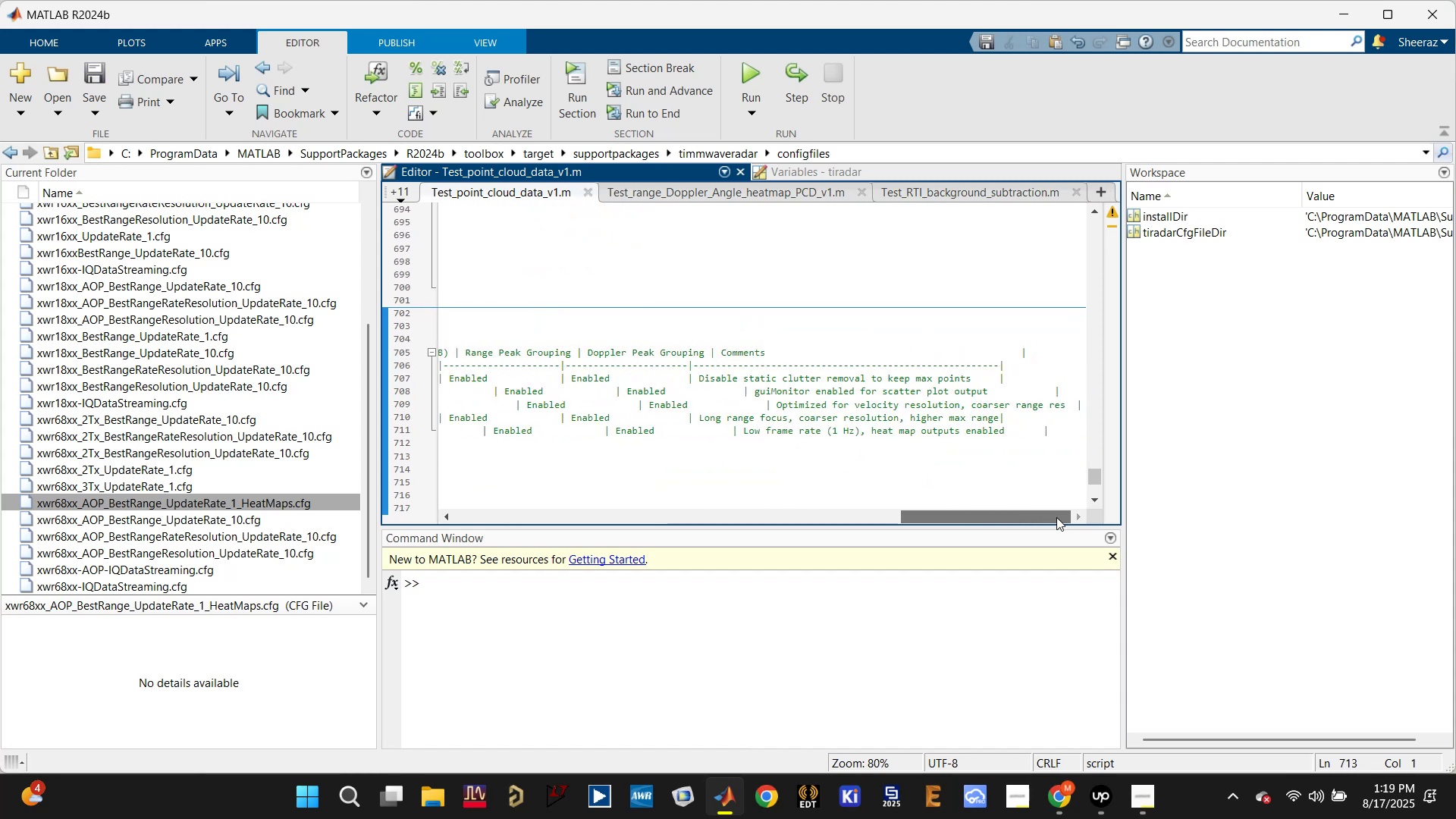 
key(Control+S)
 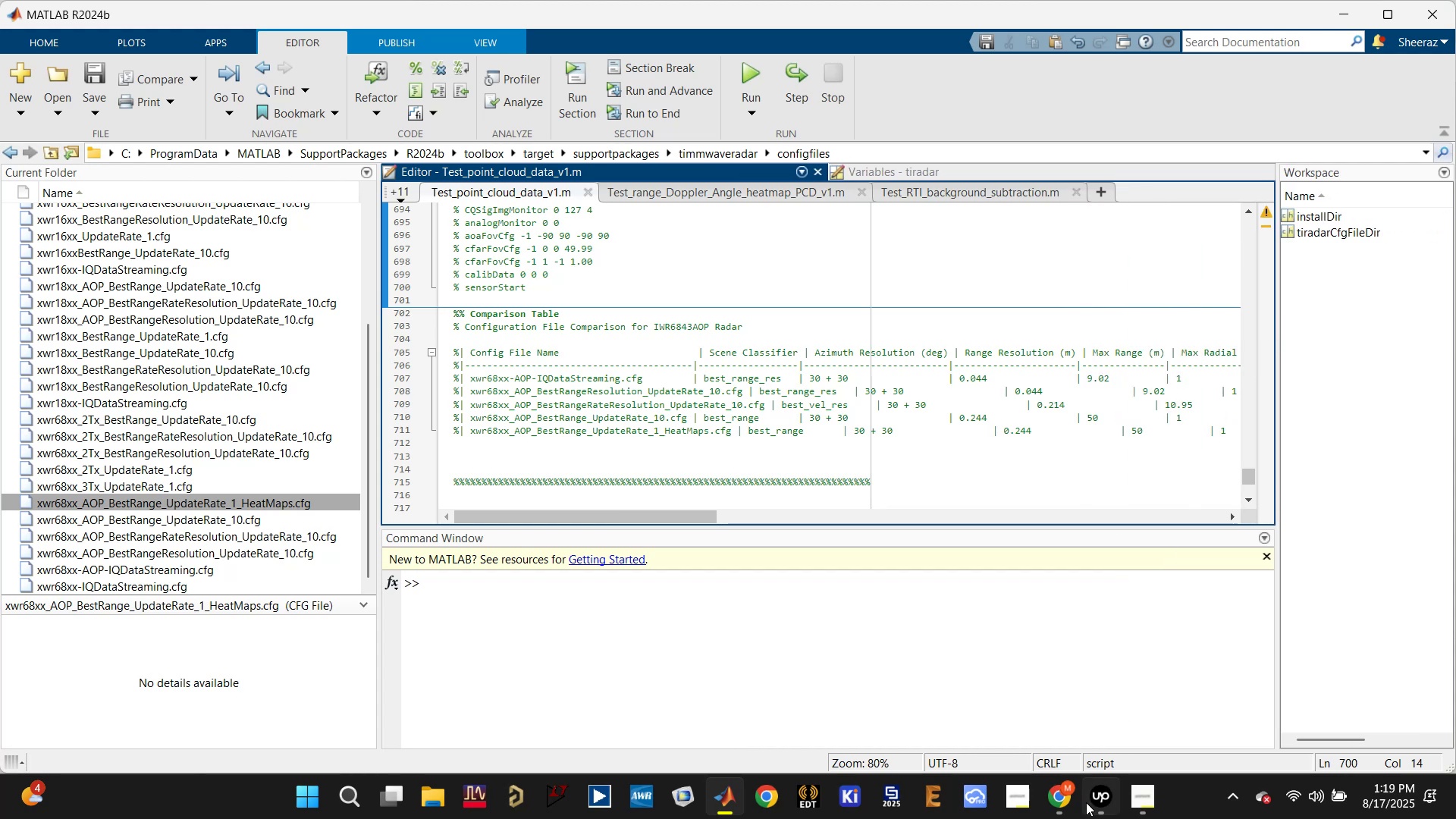 
left_click([984, 698])
 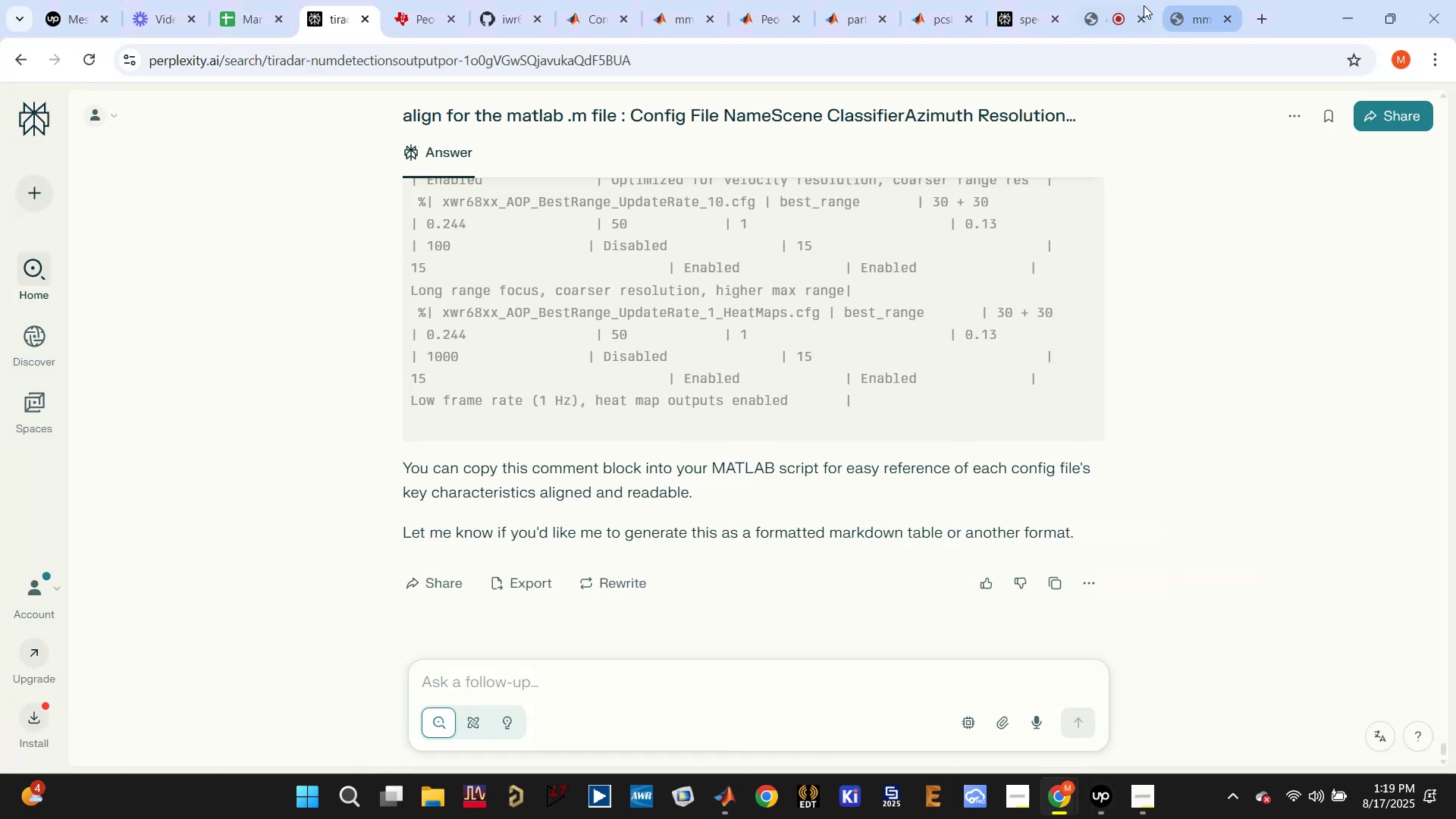 